 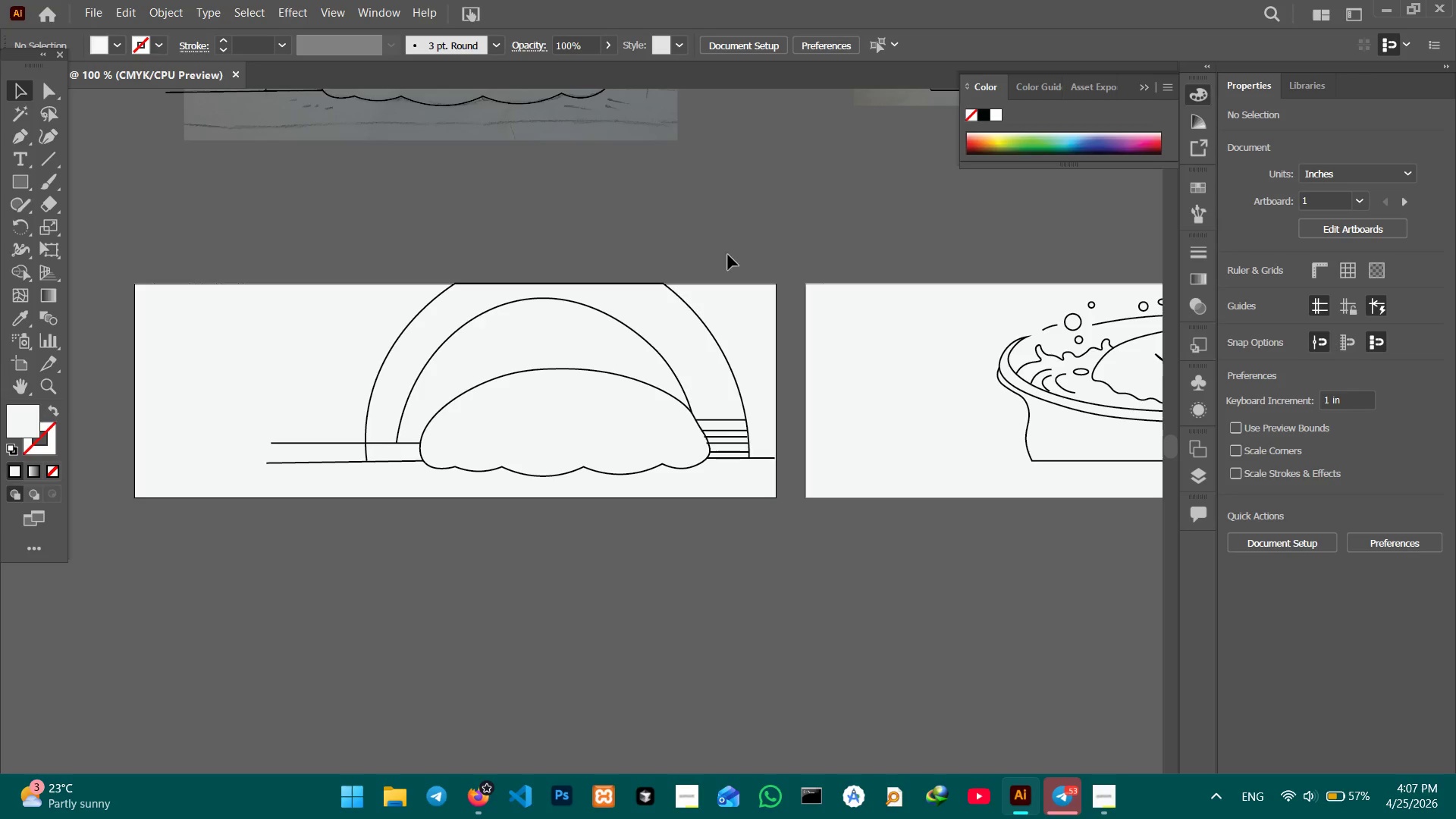 
left_click_drag(start_coordinate=[839, 237], to_coordinate=[354, 214])
 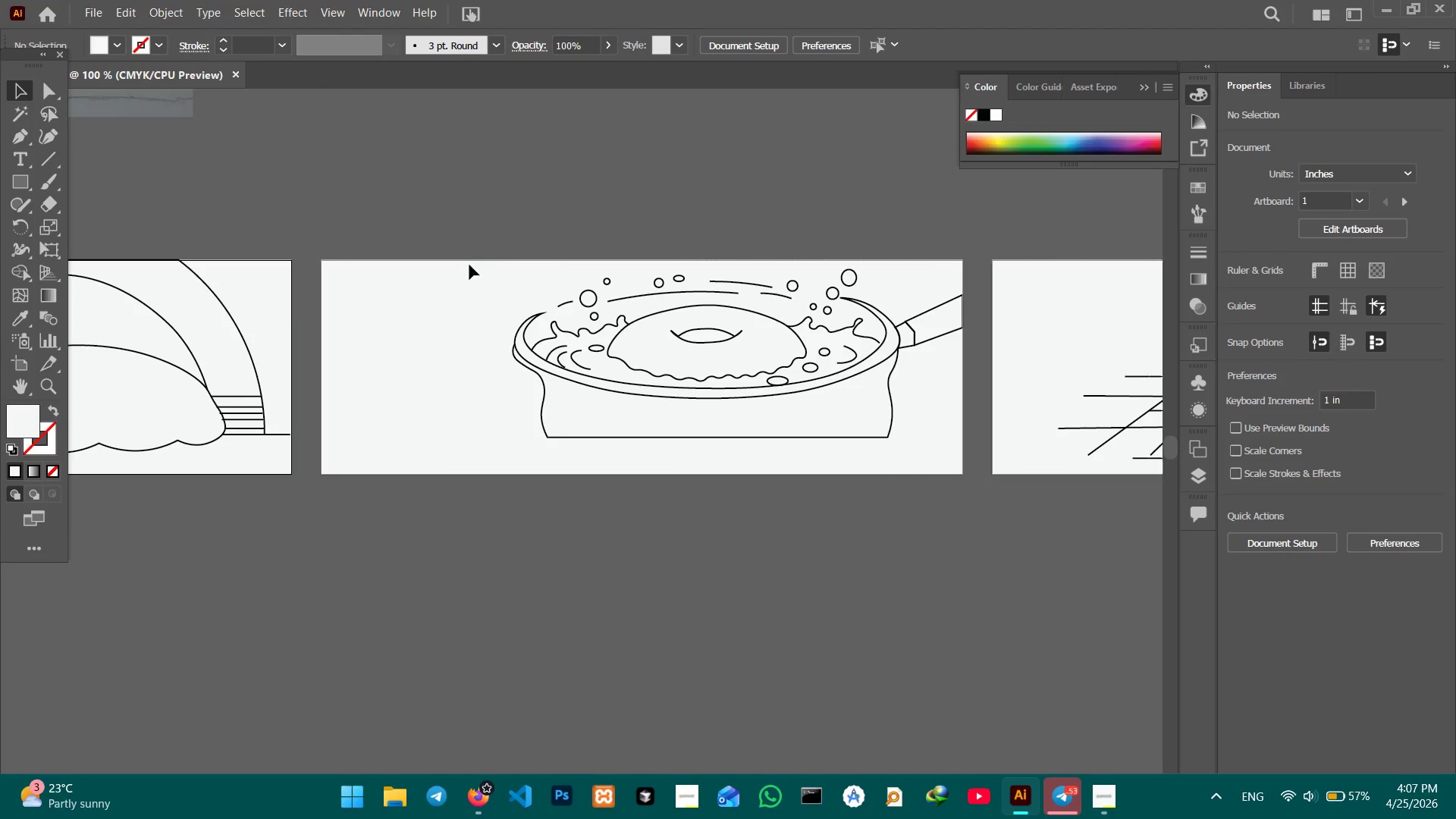 
left_click_drag(start_coordinate=[469, 265], to_coordinate=[957, 500])
 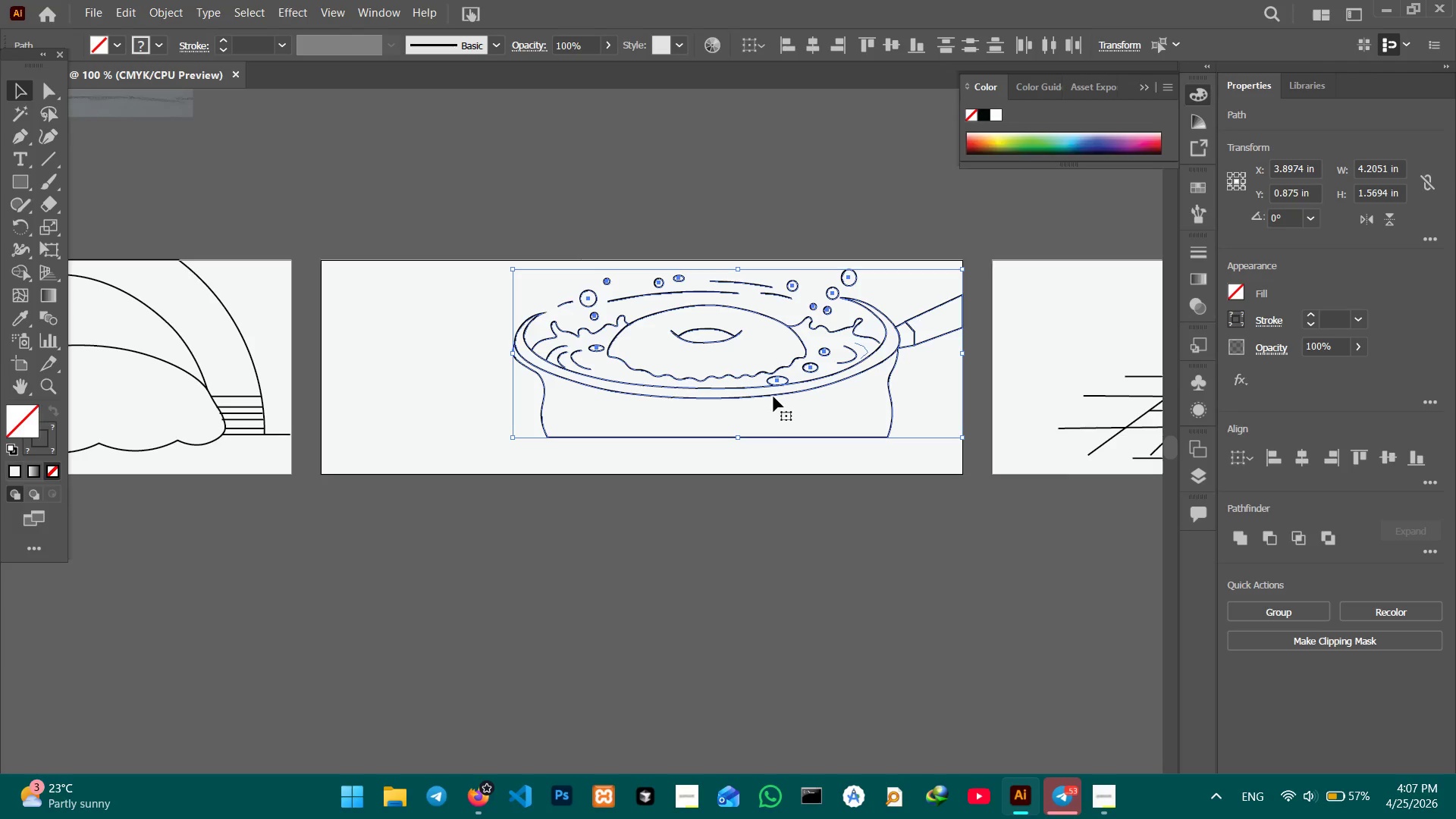 
left_click_drag(start_coordinate=[774, 397], to_coordinate=[777, 429])
 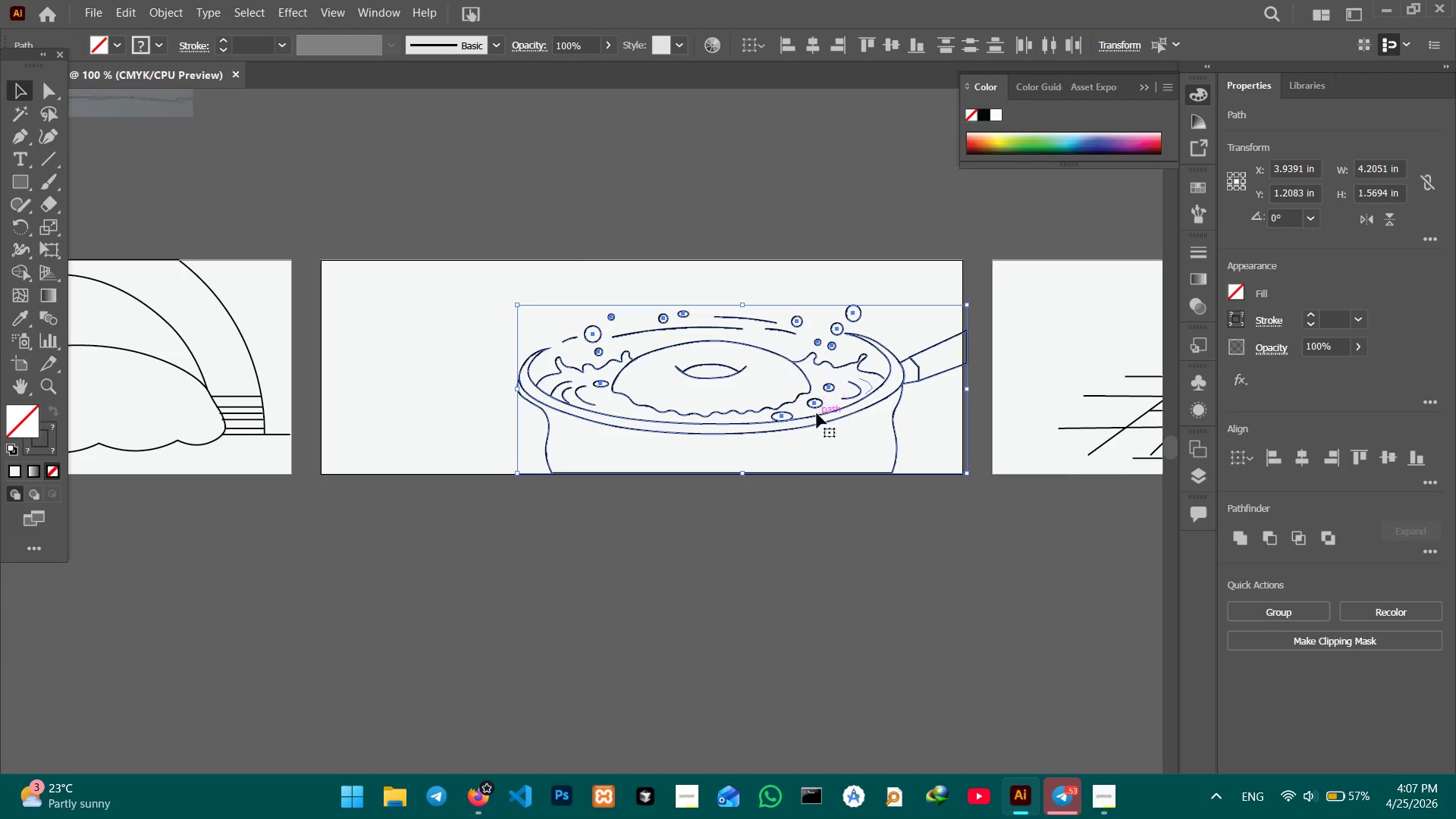 
left_click_drag(start_coordinate=[817, 416], to_coordinate=[808, 414])
 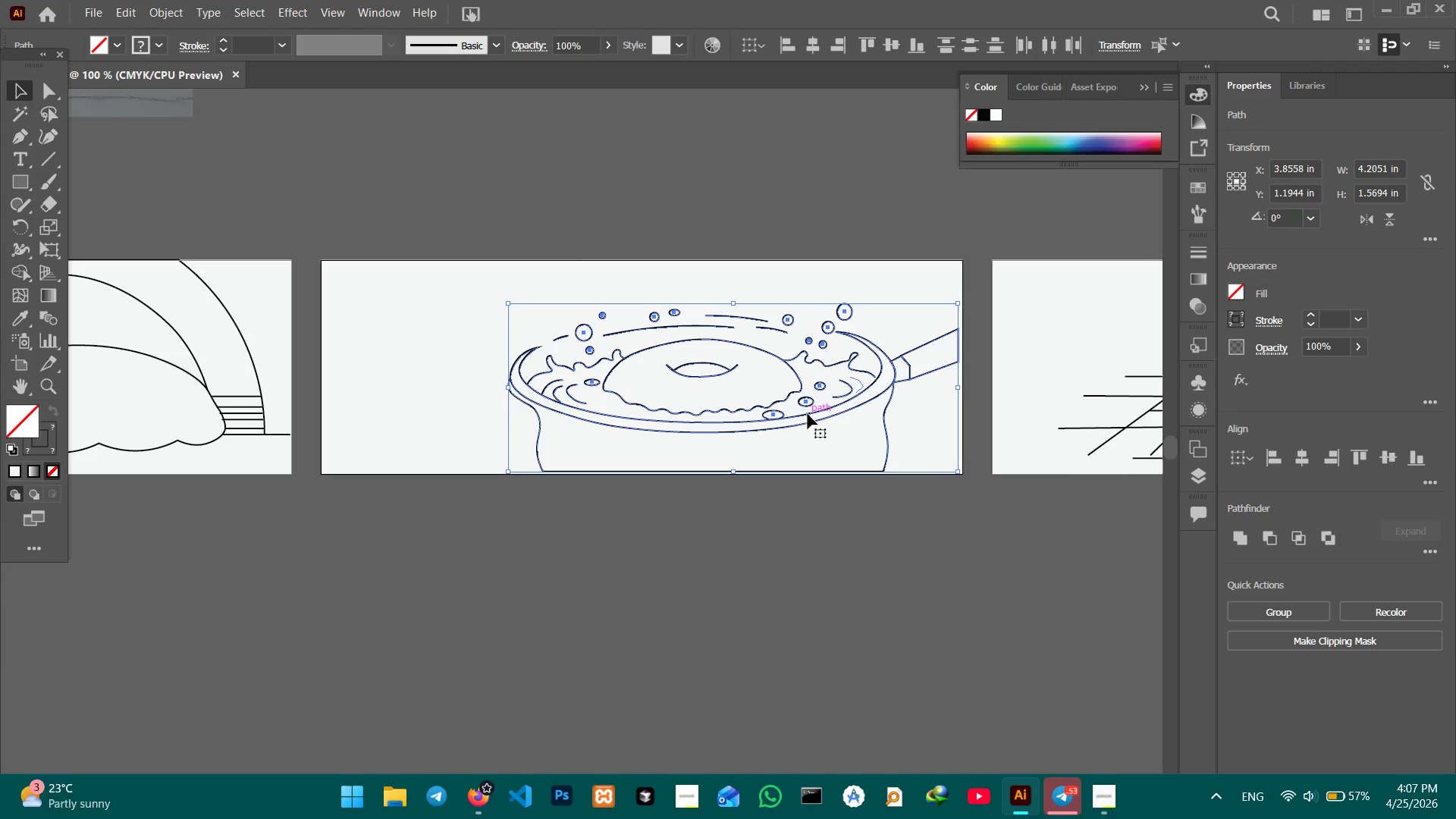 
key(Control+Equal)
 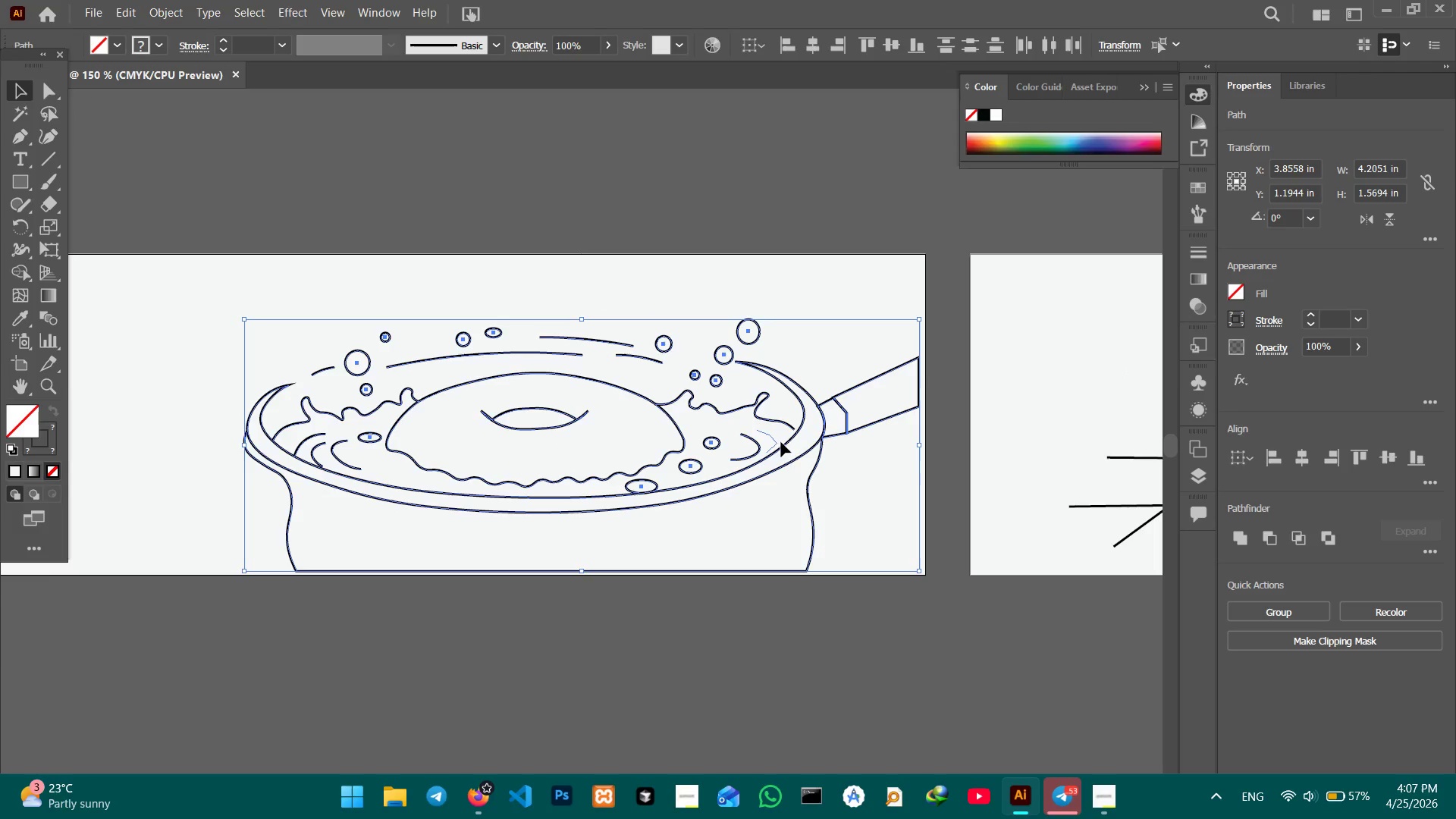 
left_click_drag(start_coordinate=[783, 444], to_coordinate=[789, 447])
 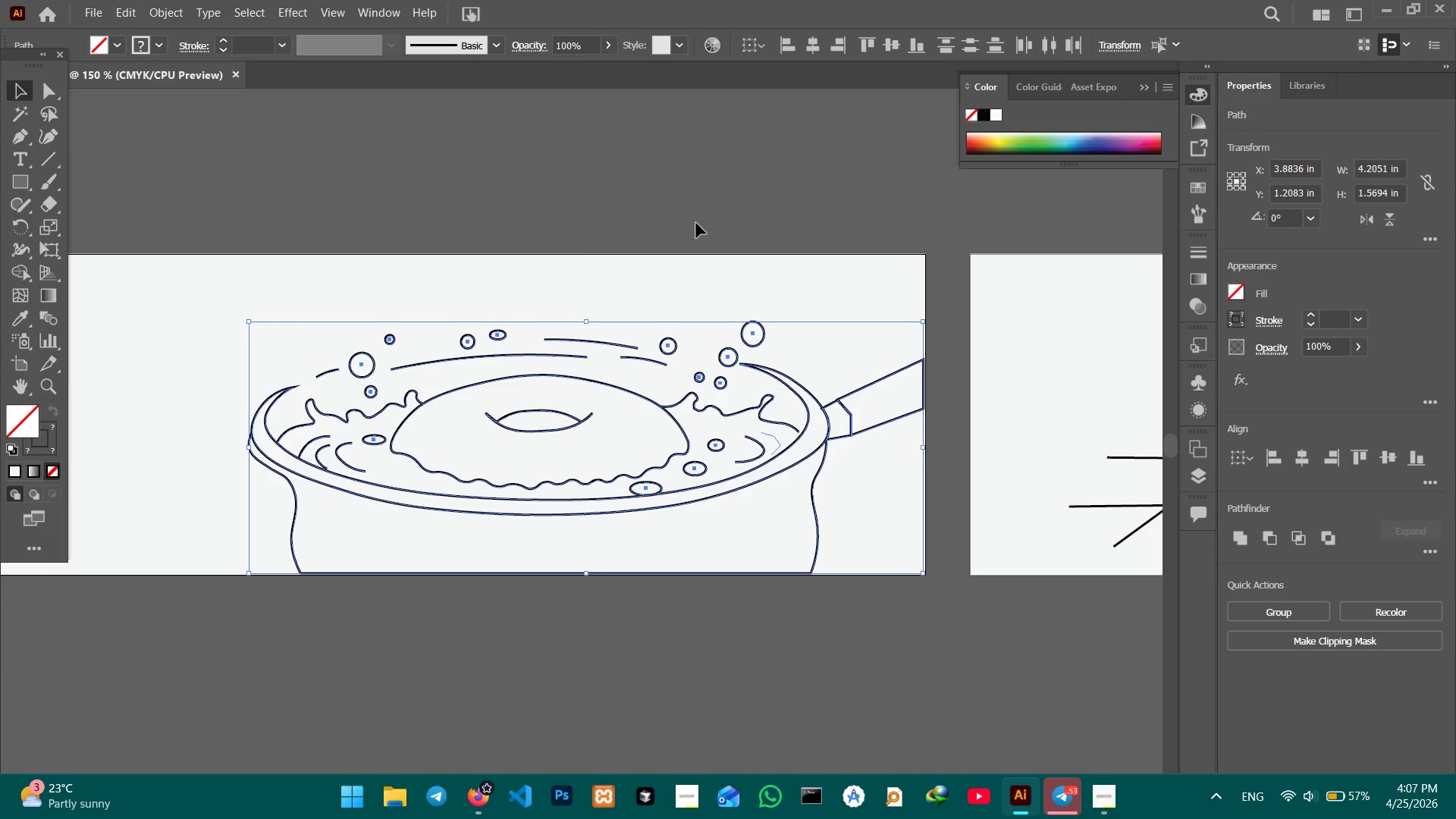 
hold_key(key=Space, duration=1.41)
 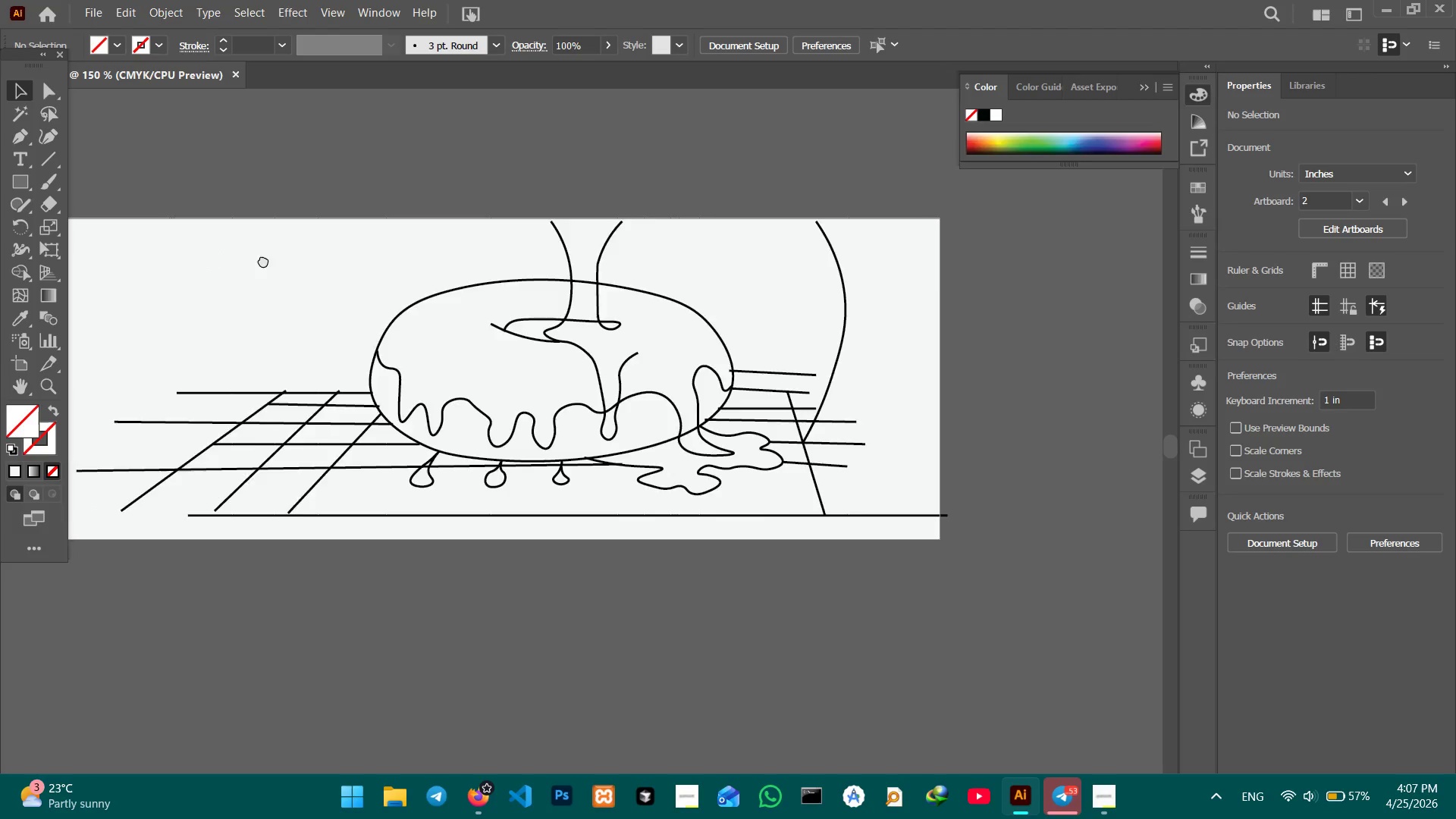 
left_click_drag(start_coordinate=[880, 250], to_coordinate=[370, 251])
 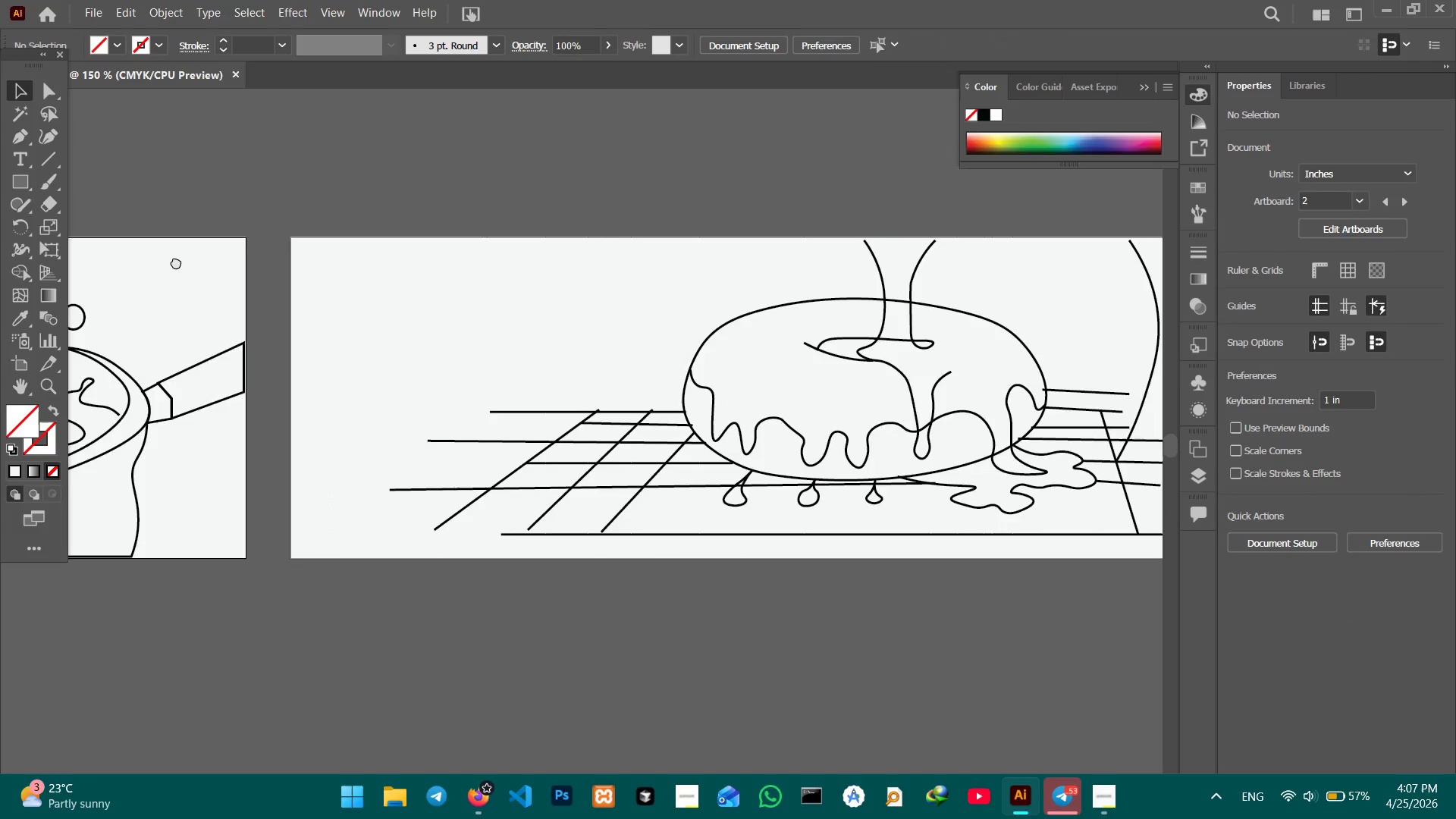 
left_click_drag(start_coordinate=[682, 299], to_coordinate=[160, 259])
 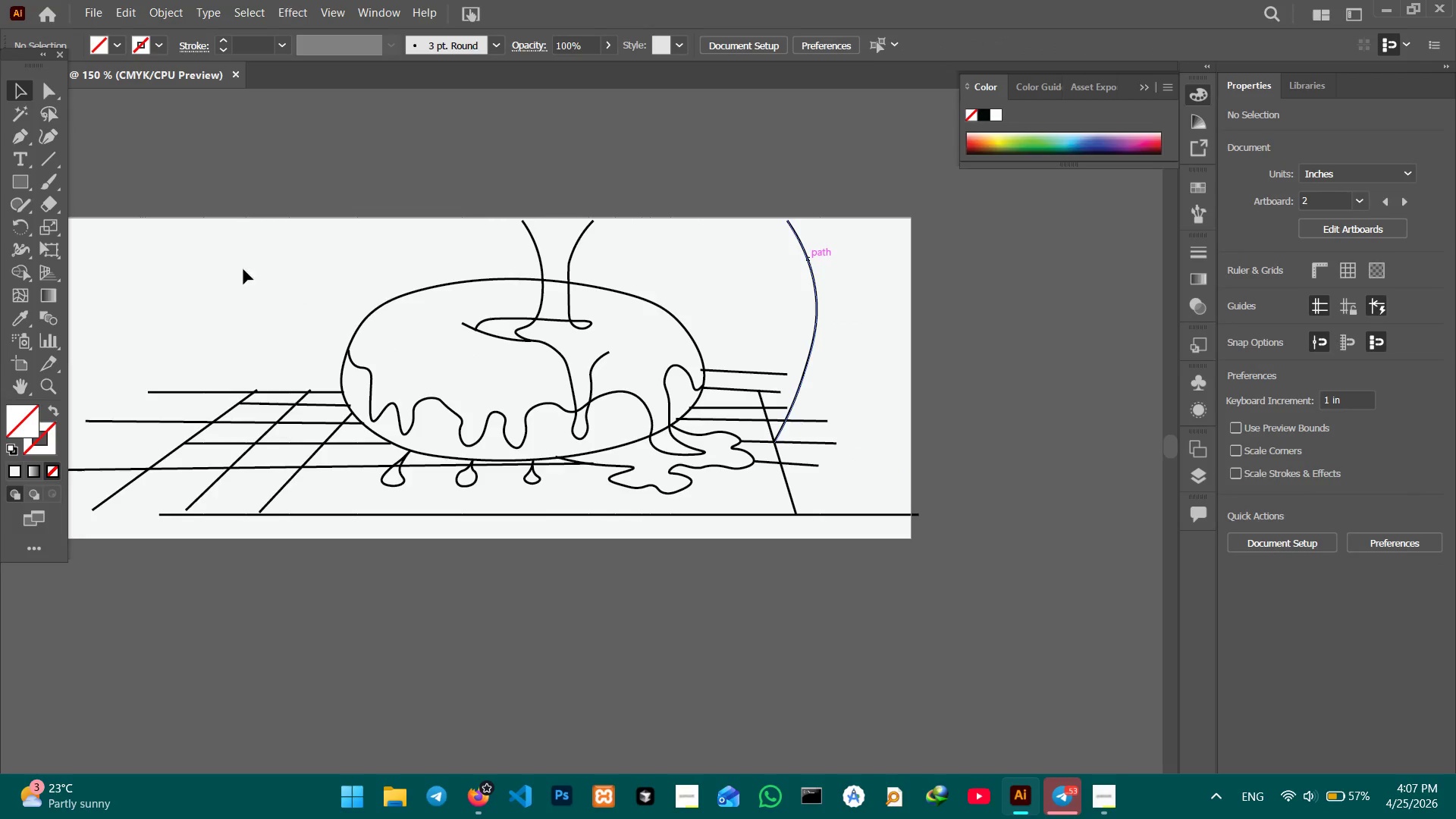 
hold_key(key=Space, duration=0.98)
 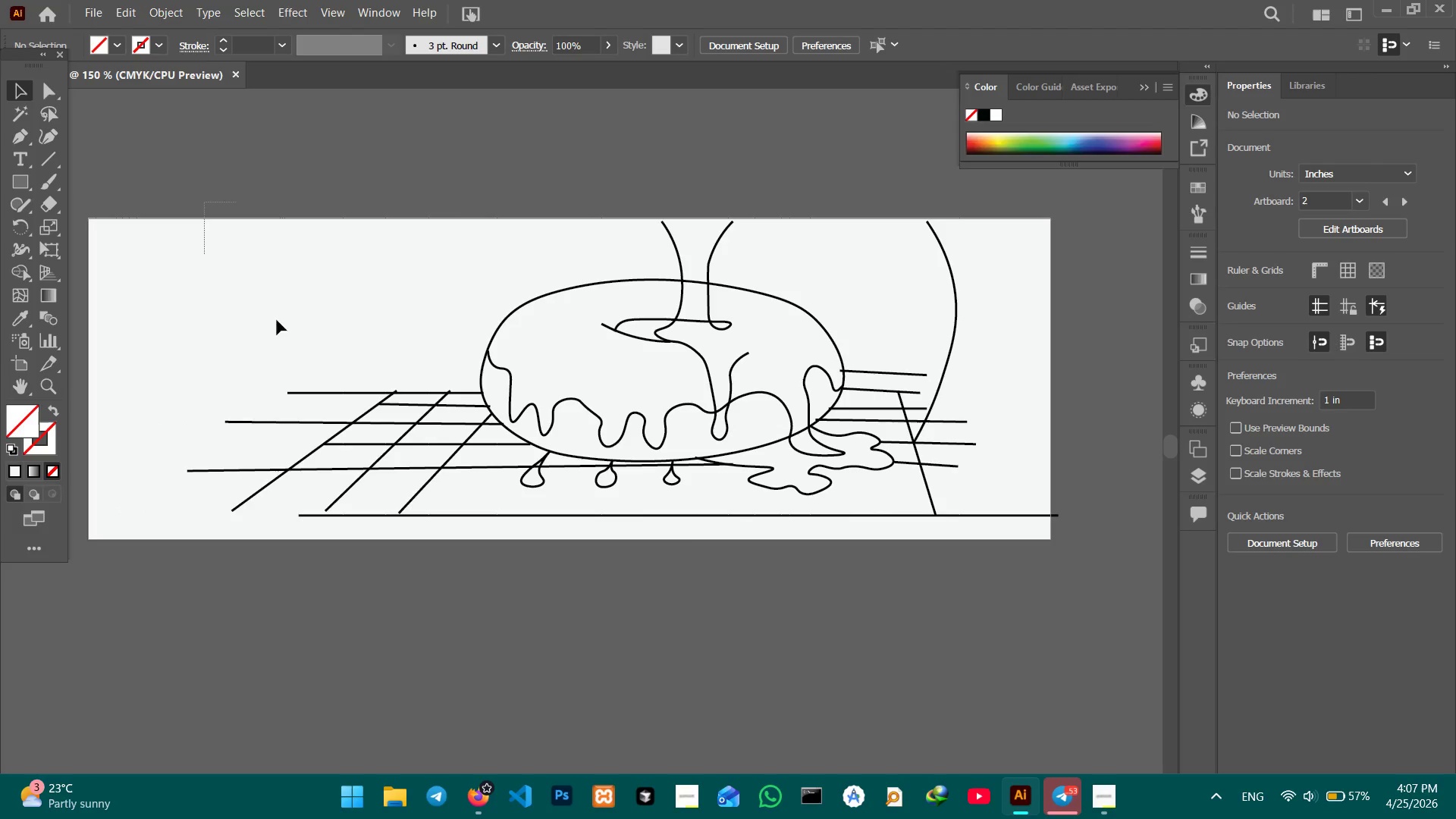 
left_click_drag(start_coordinate=[210, 259], to_coordinate=[350, 259])
 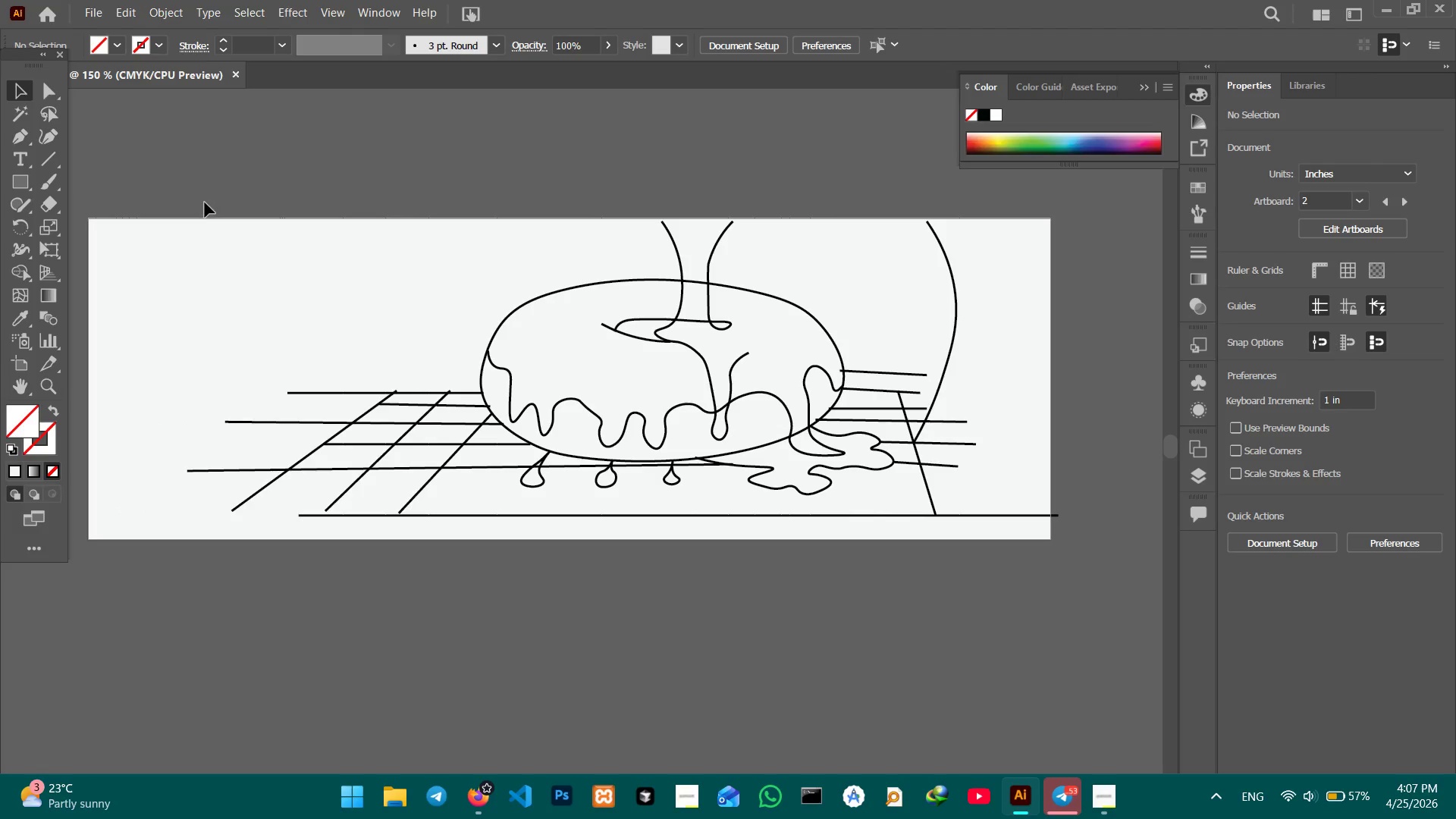 
left_click_drag(start_coordinate=[205, 202], to_coordinate=[1053, 552])
 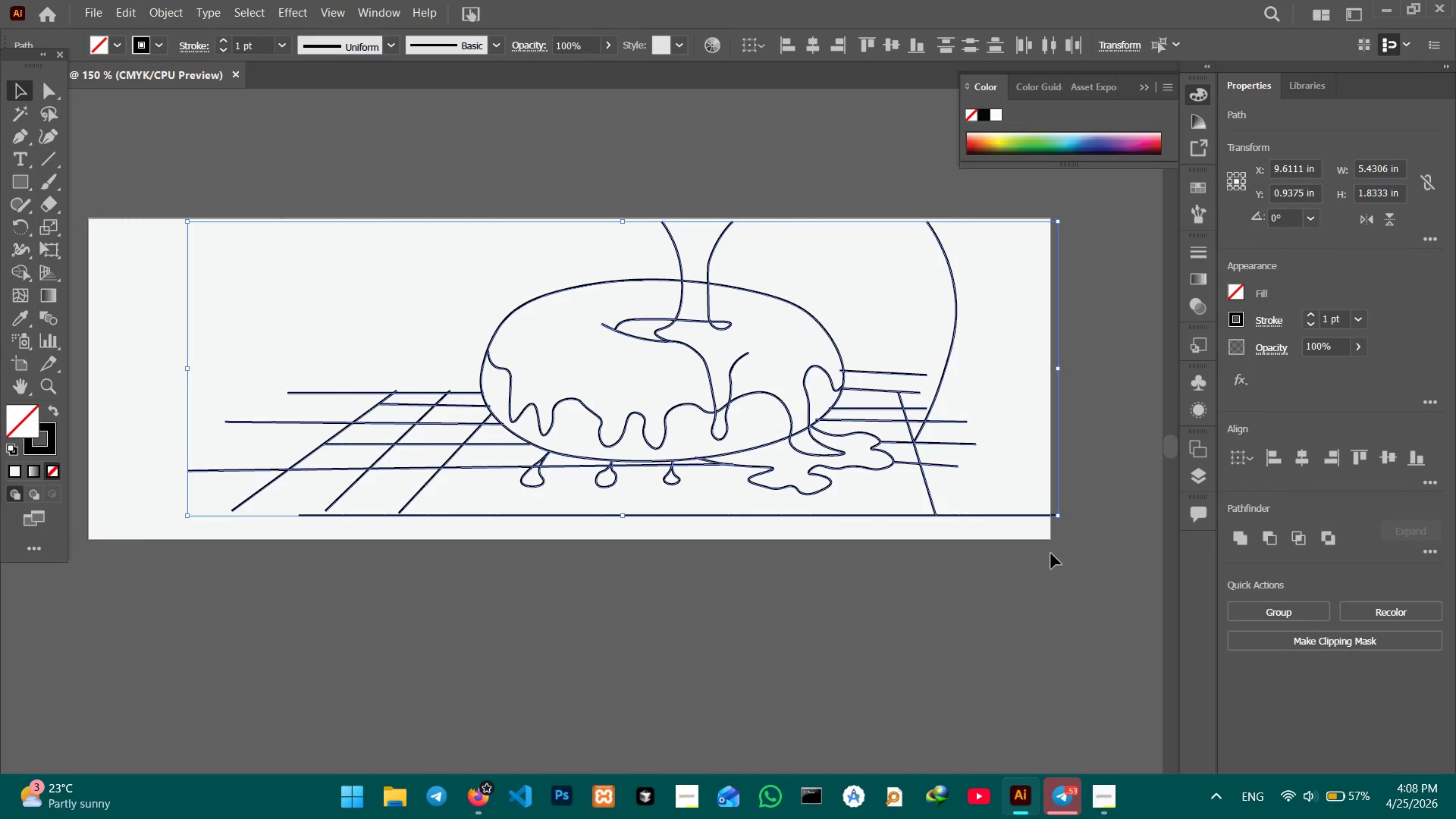 
wait(11.39)
 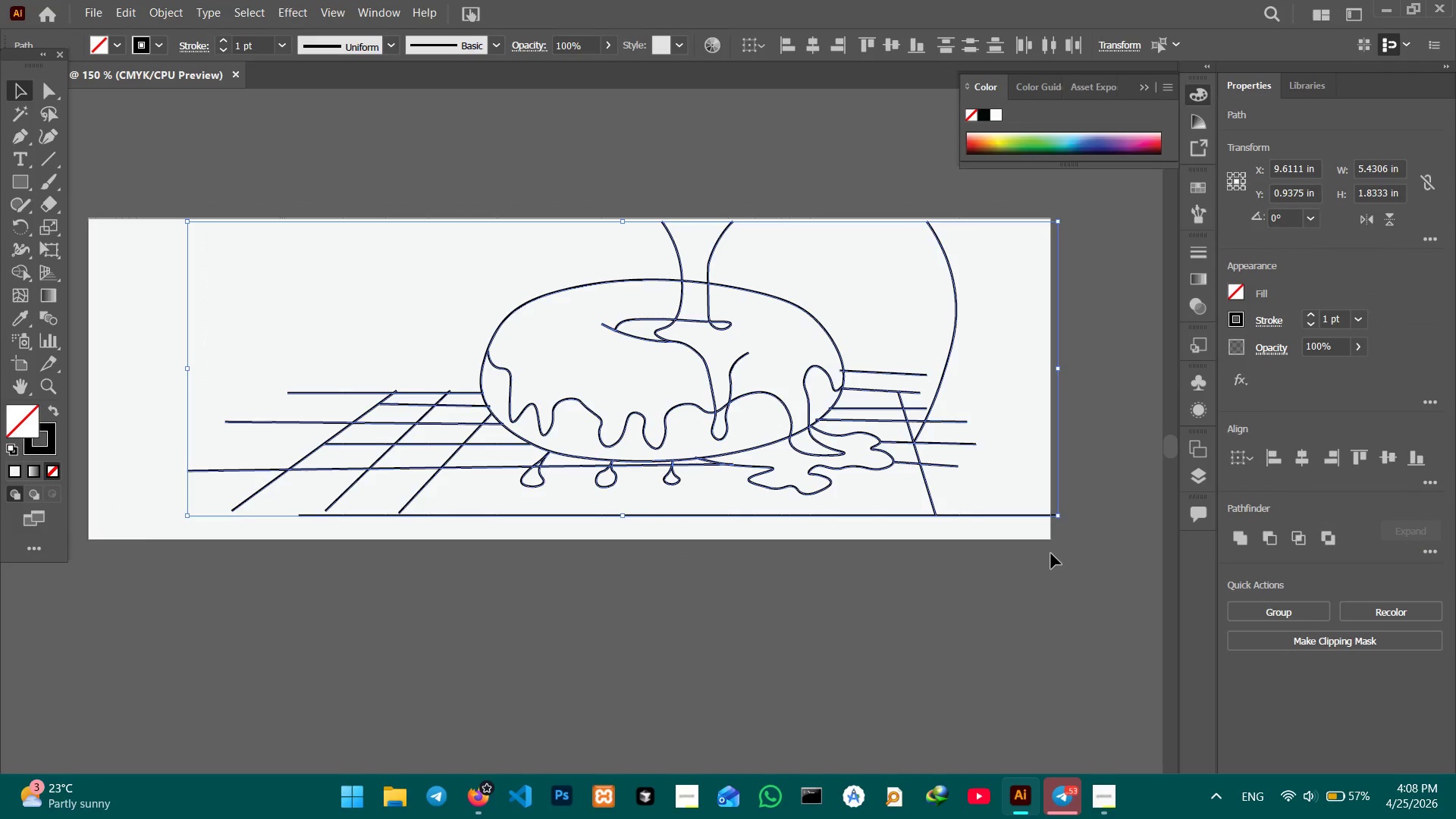 
left_click([1109, 795])